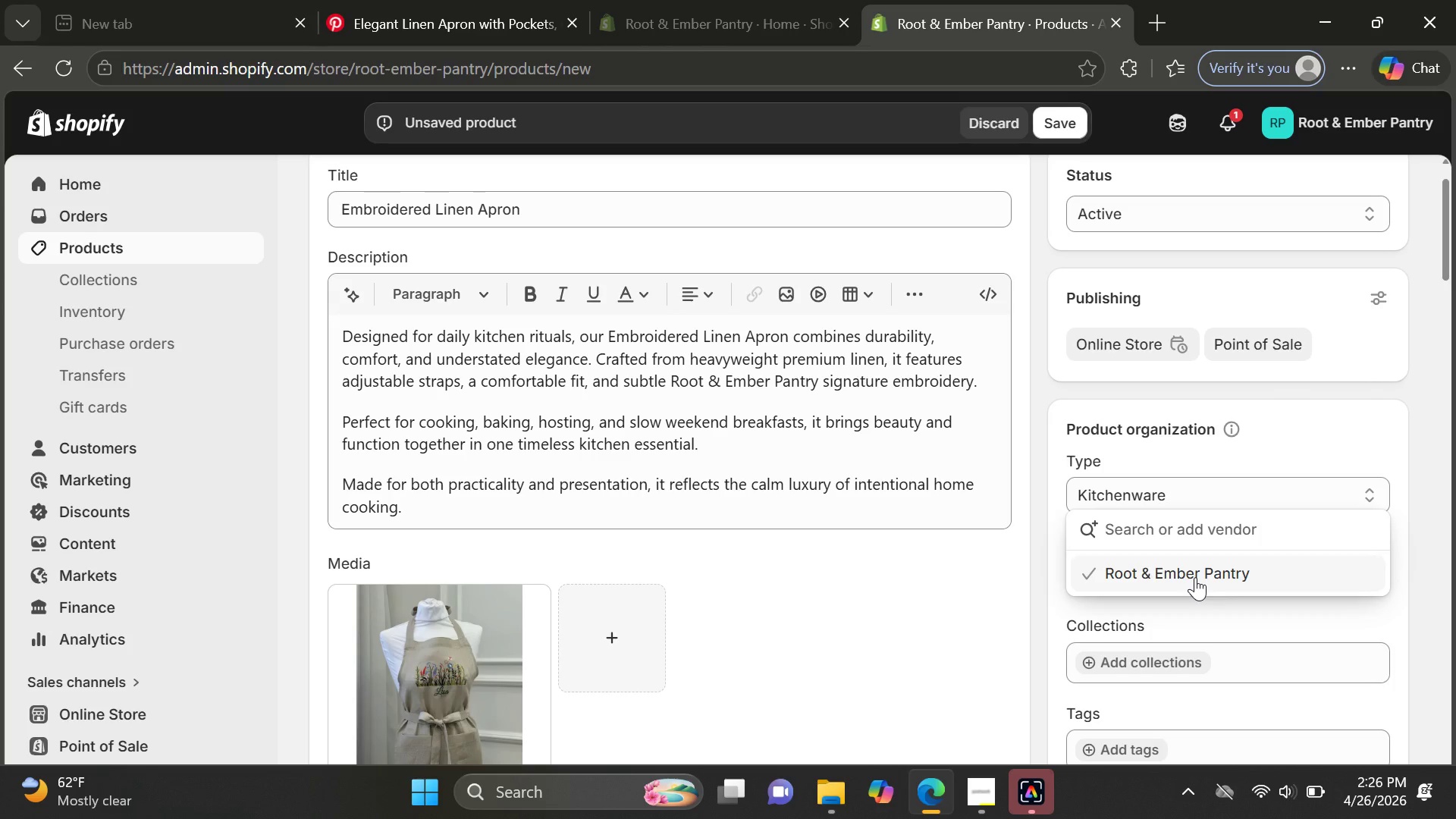 
left_click([1195, 577])
 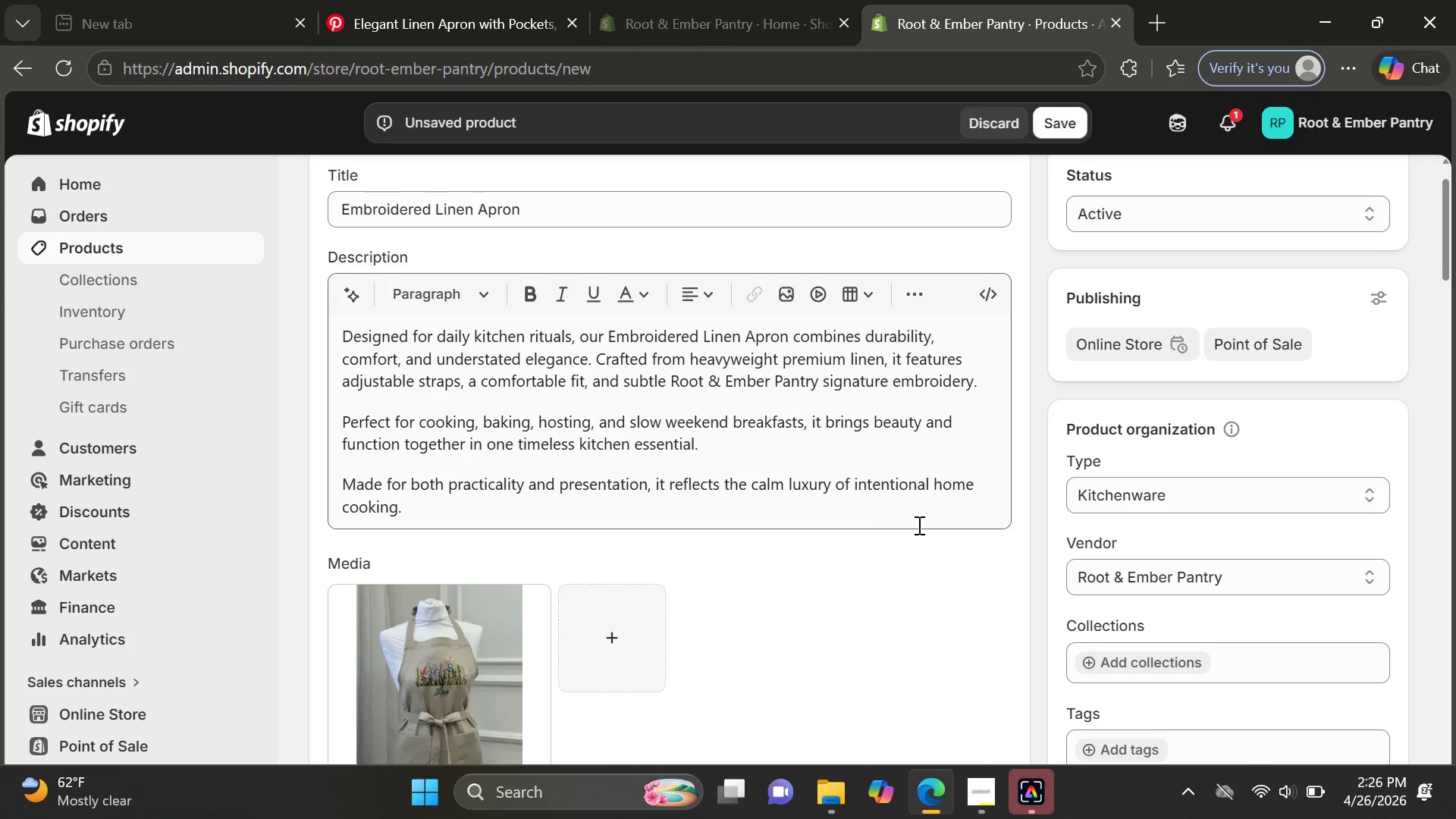 
wait(10.03)
 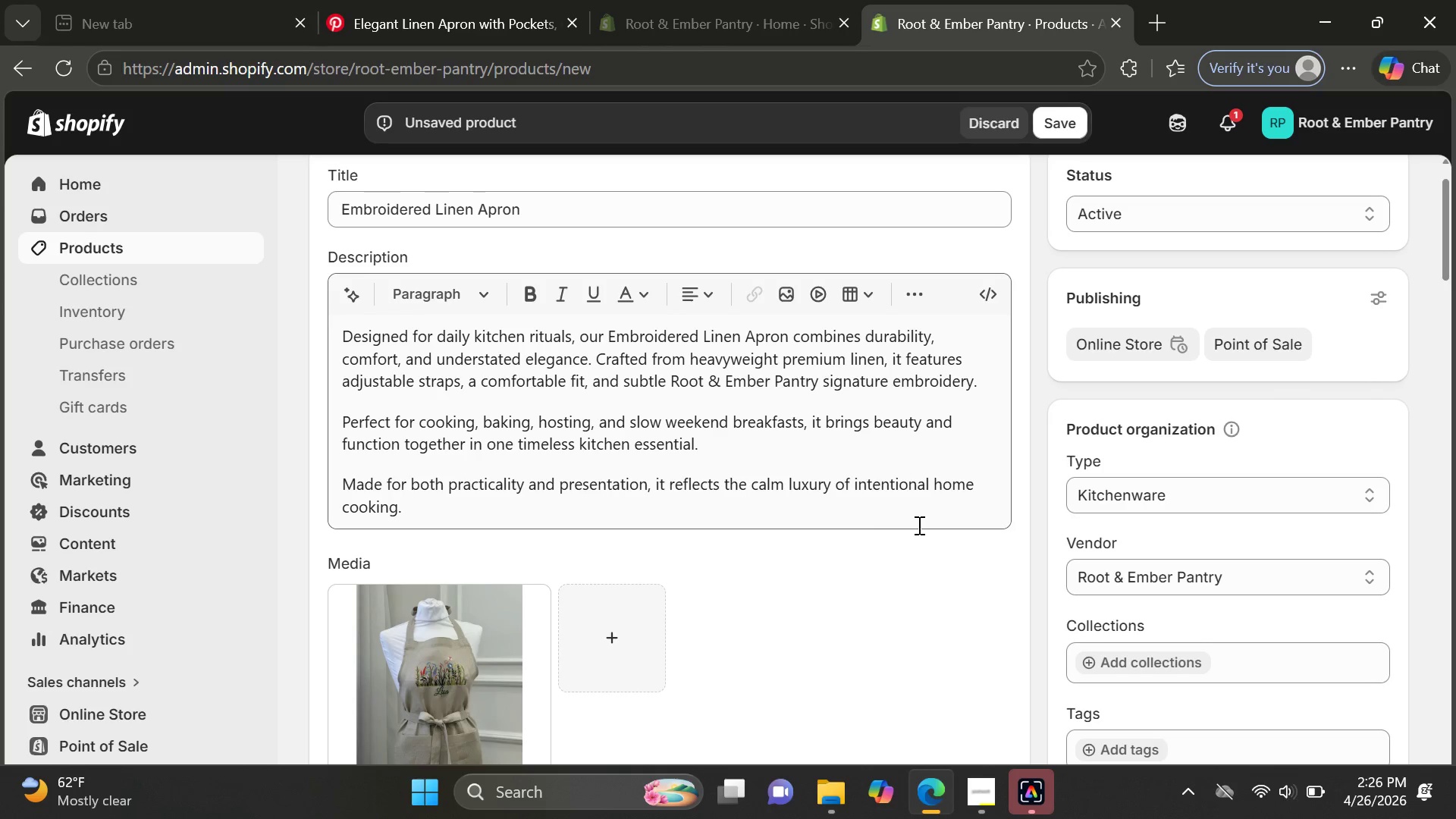 
left_click([1069, 127])
 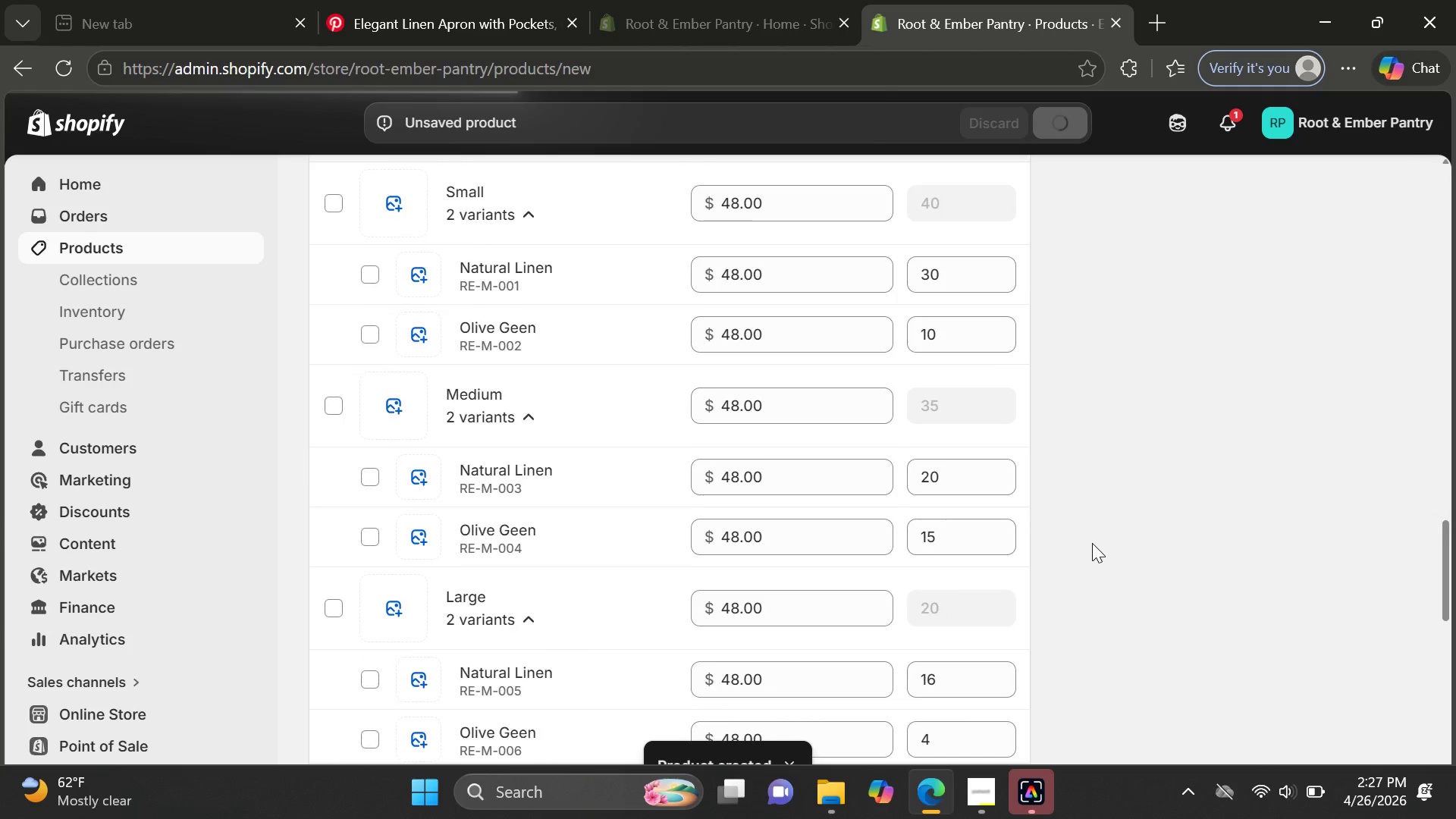 
wait(15.84)
 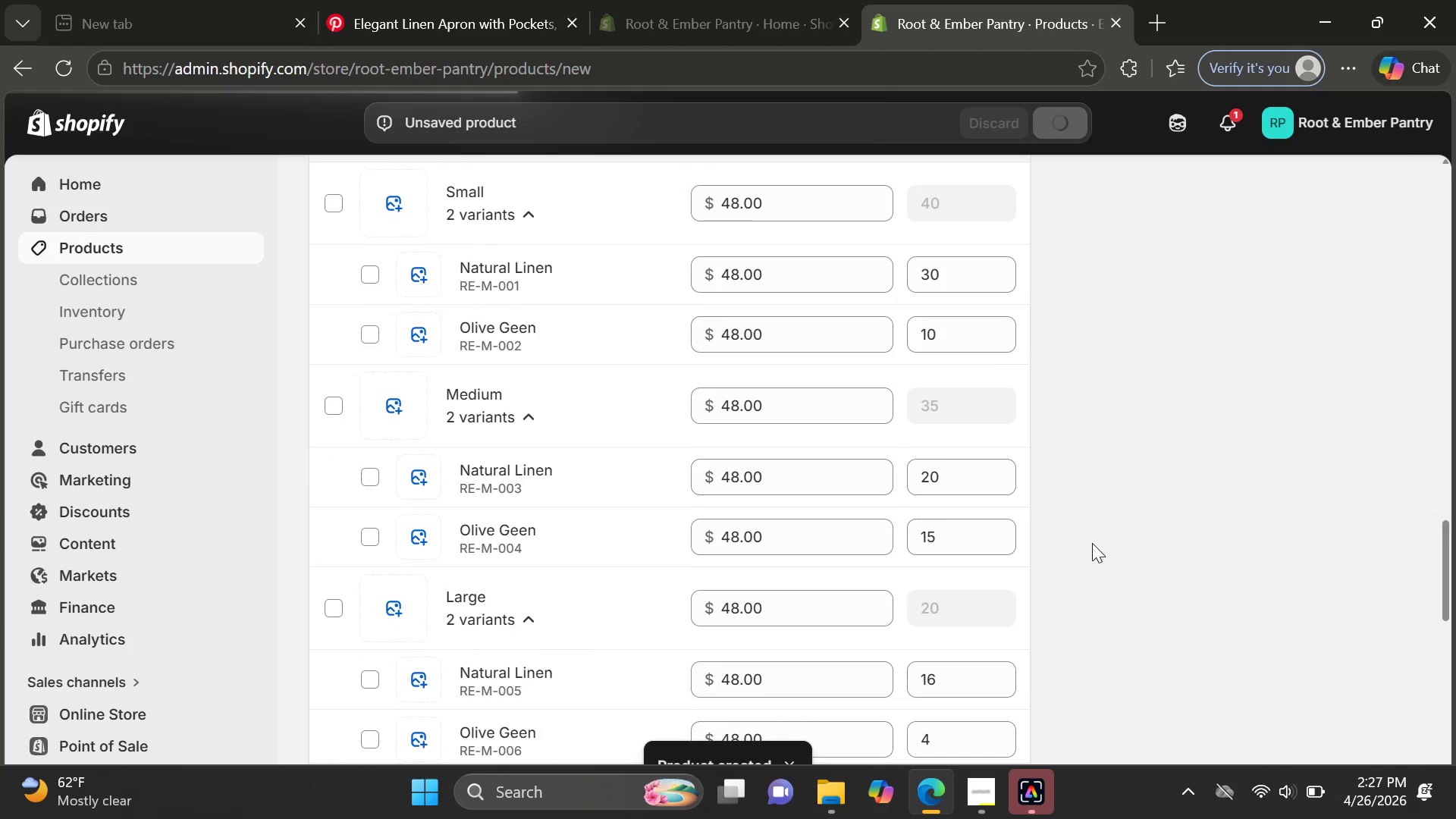 
left_click([978, 802])